 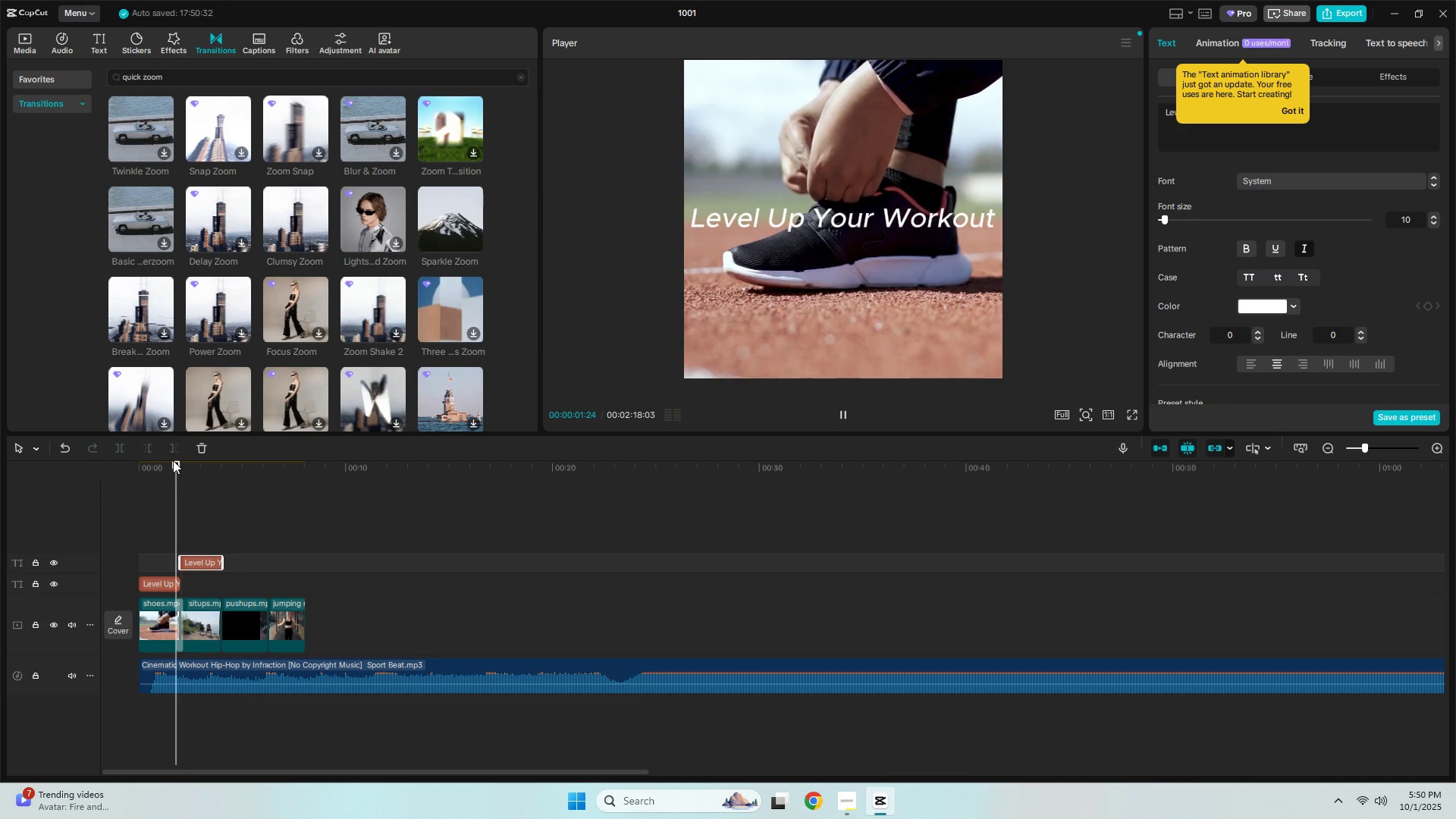 
key(Space)
 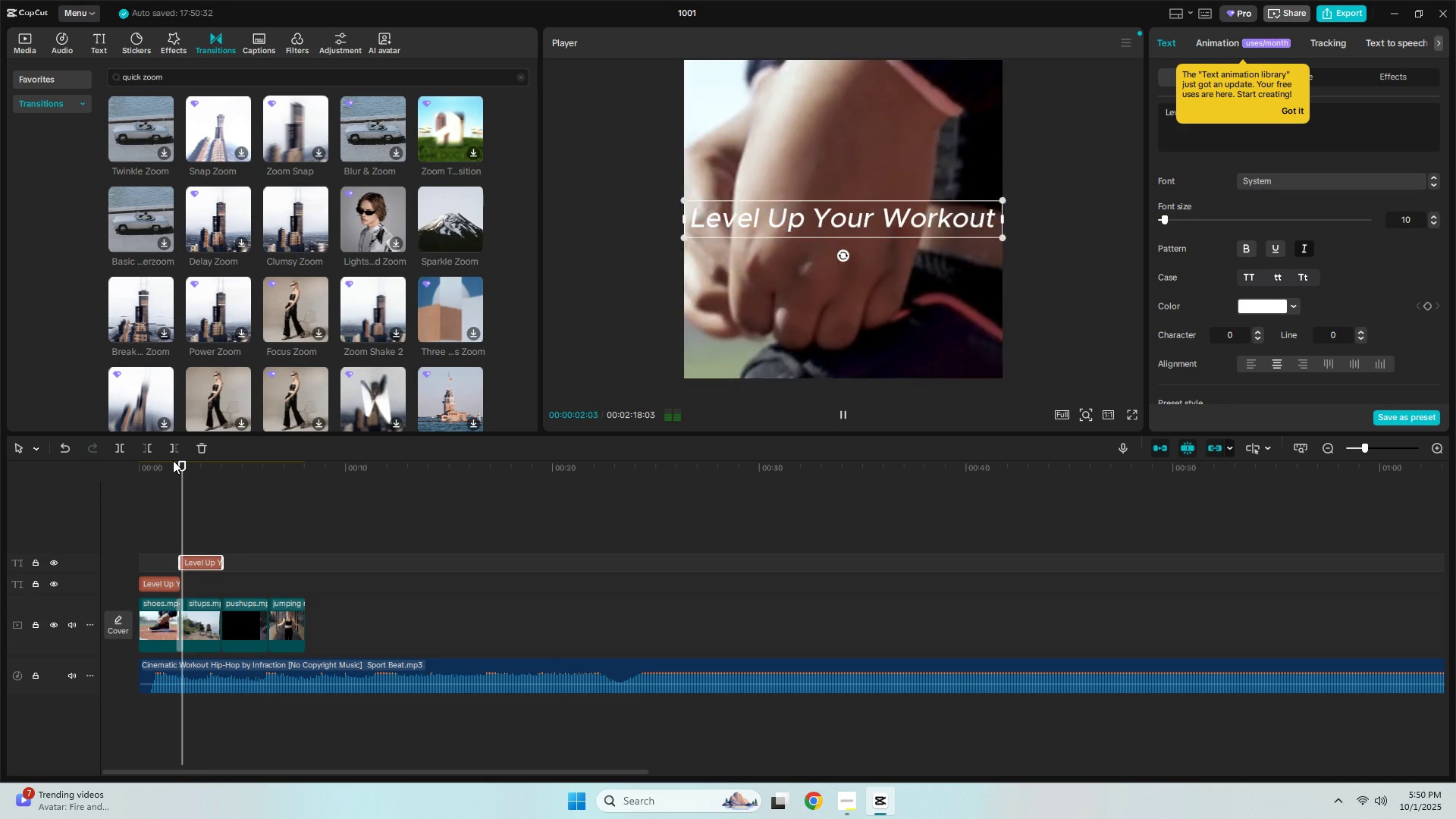 
key(Space)
 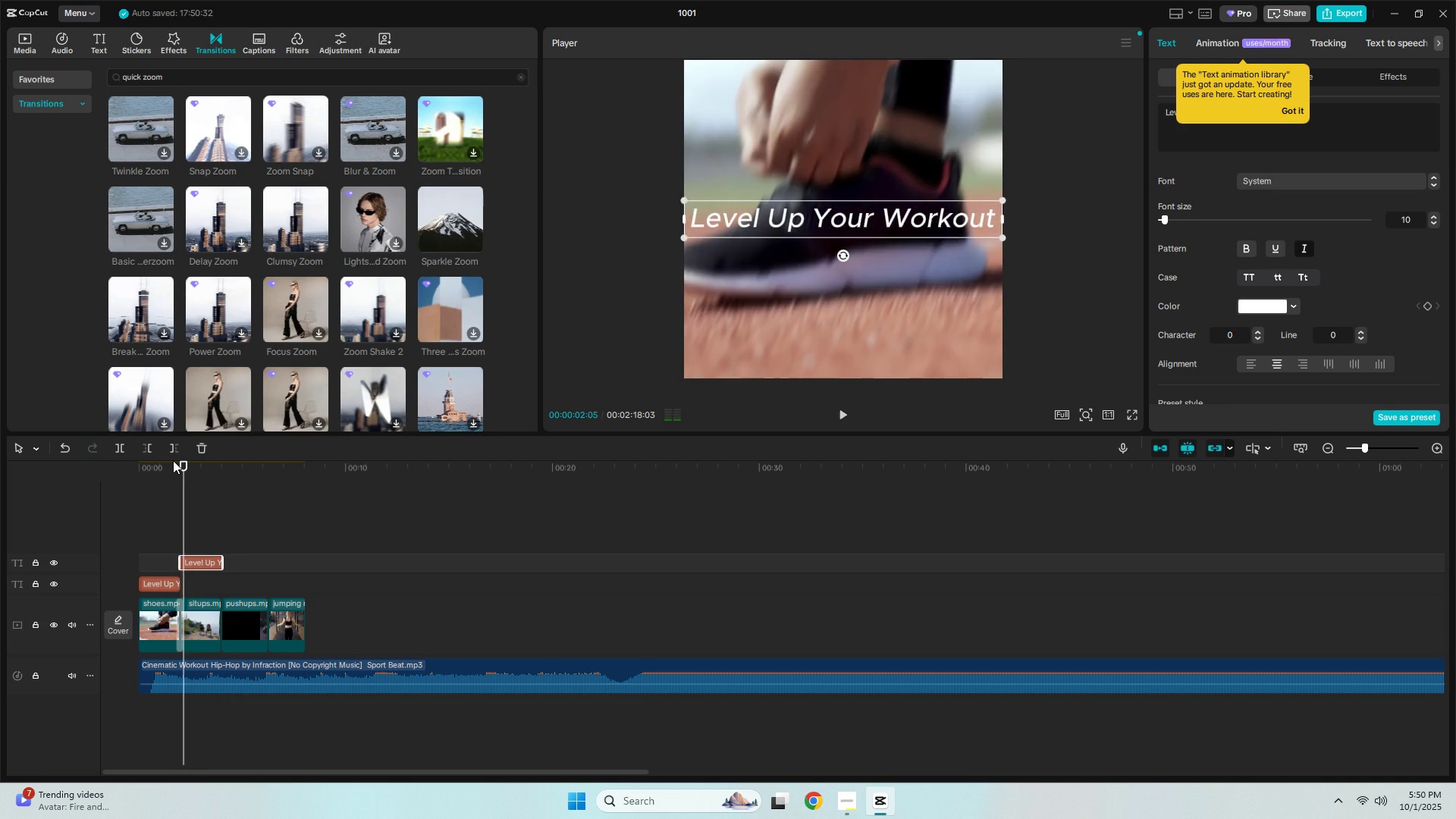 
key(Space)
 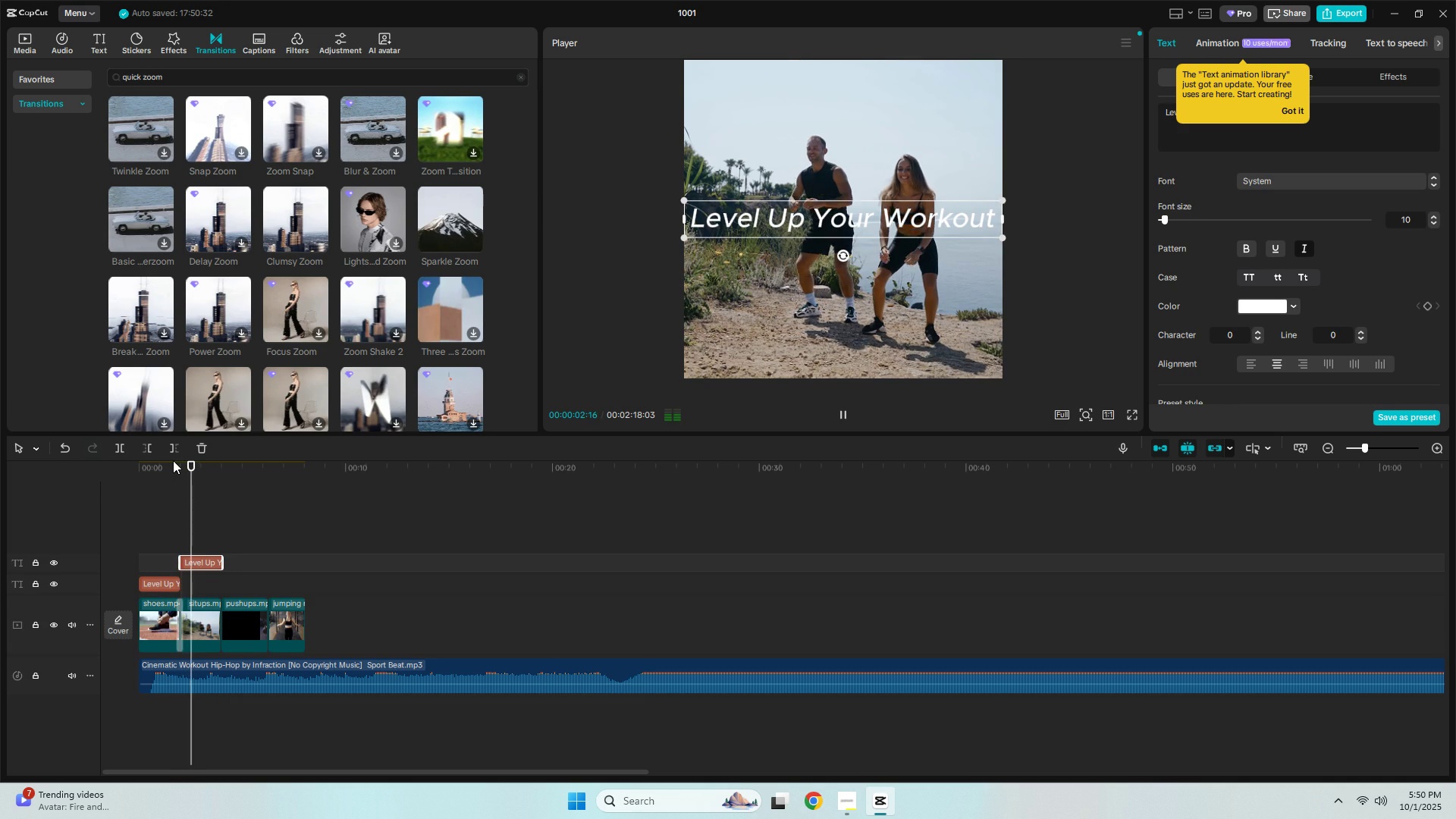 
key(Space)
 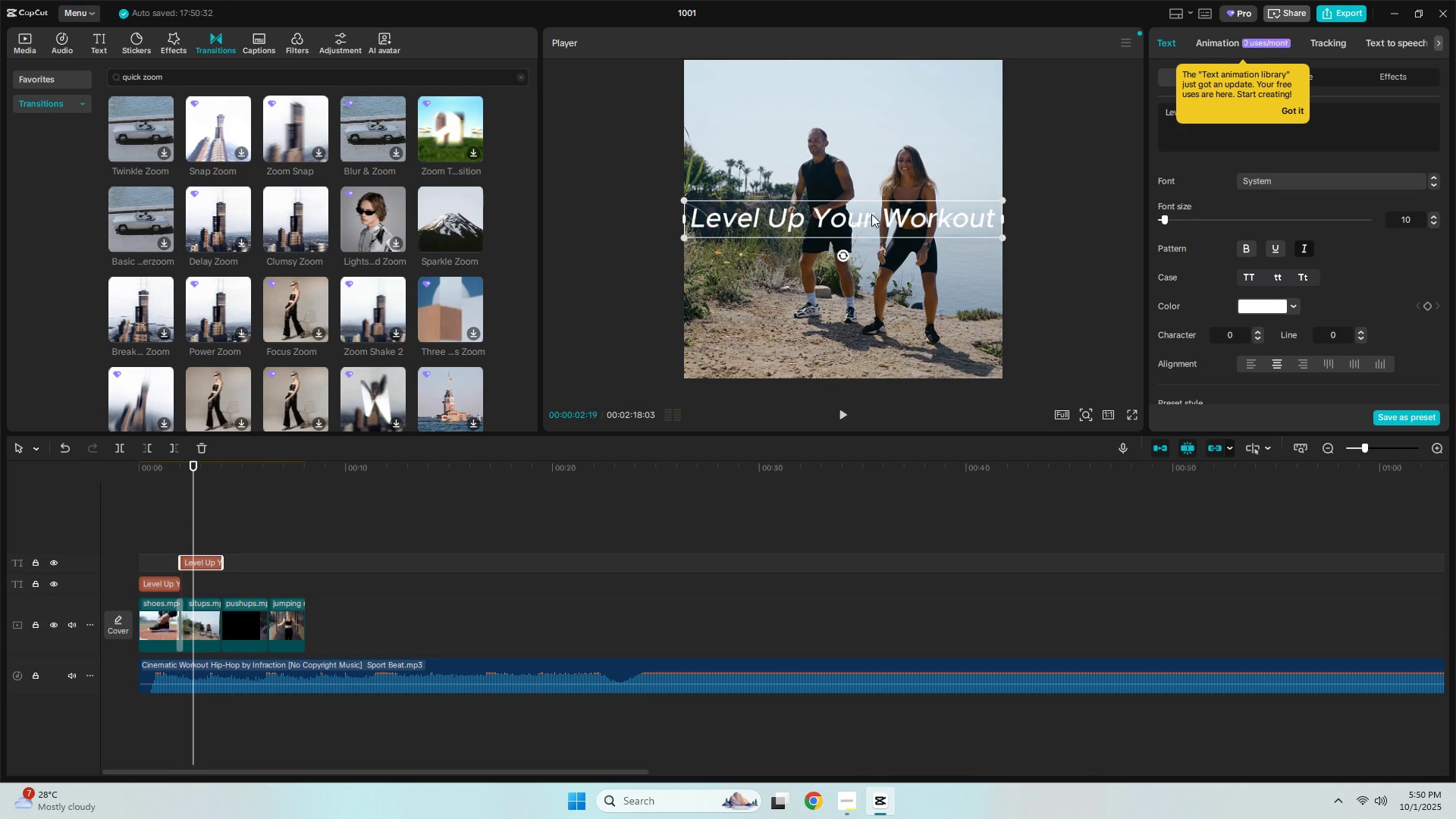 
double_click([871, 214])
 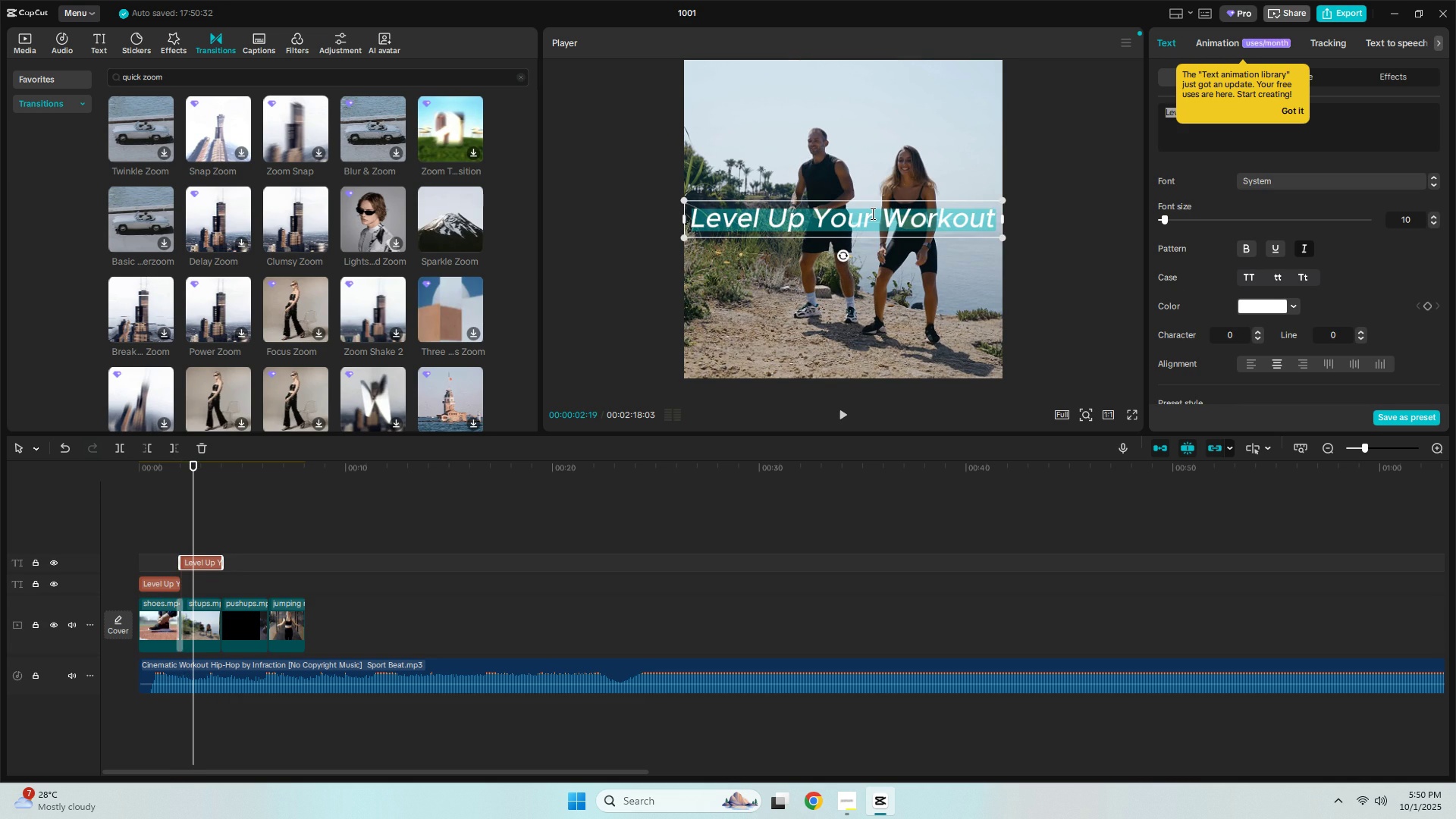 
key(Control+ControlLeft)
 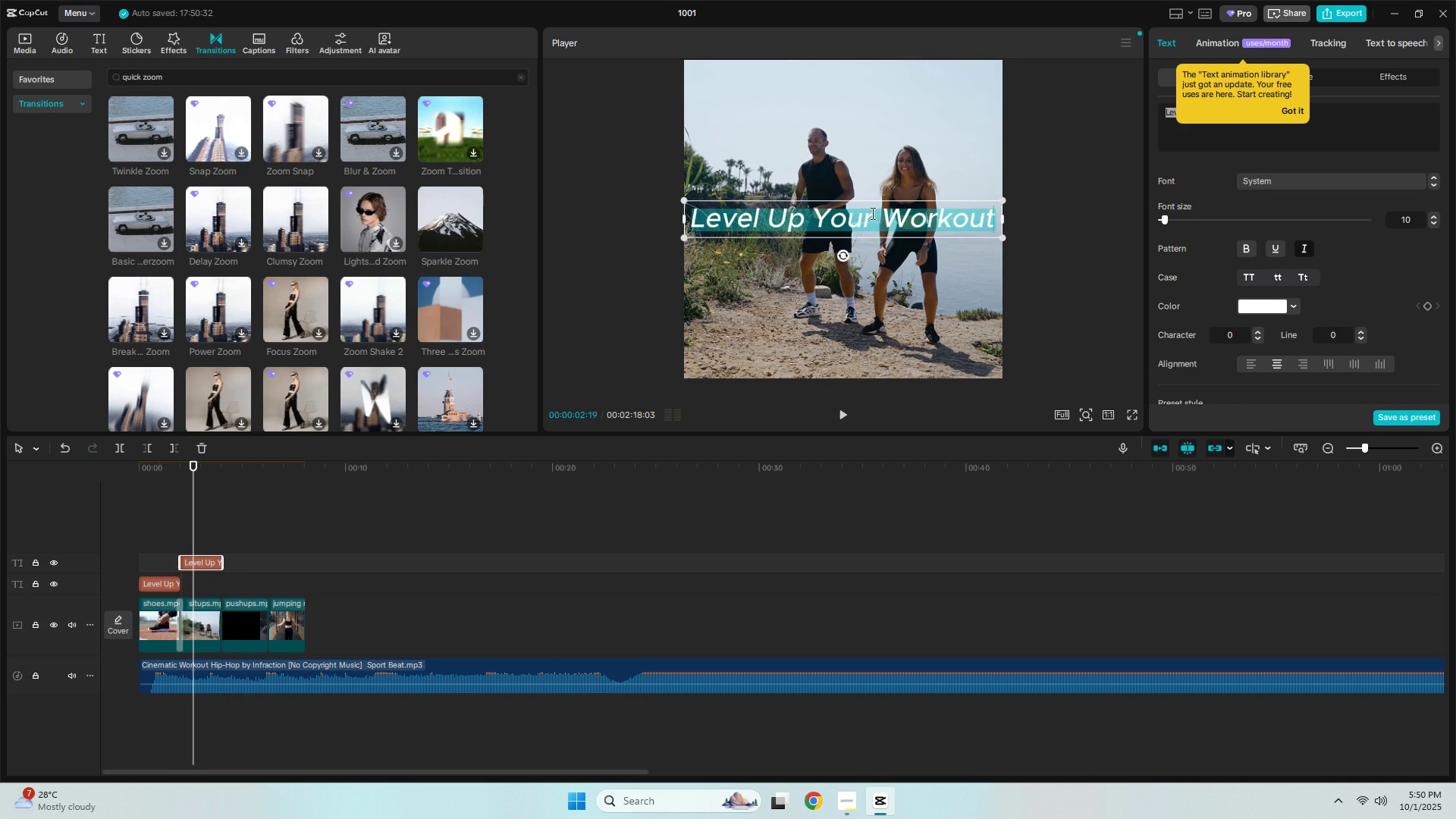 
key(Control+A)
 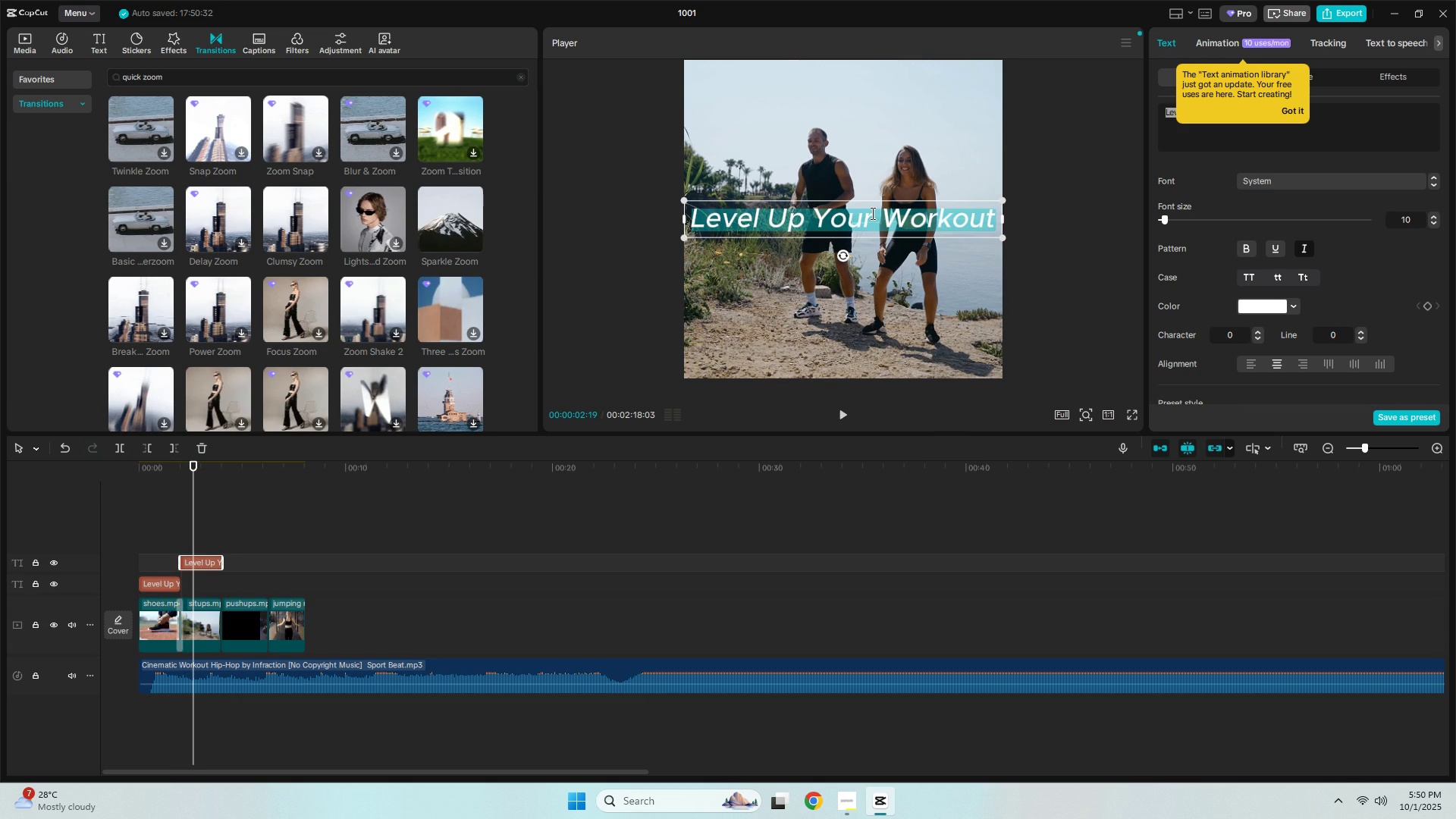 
key(Backspace)